 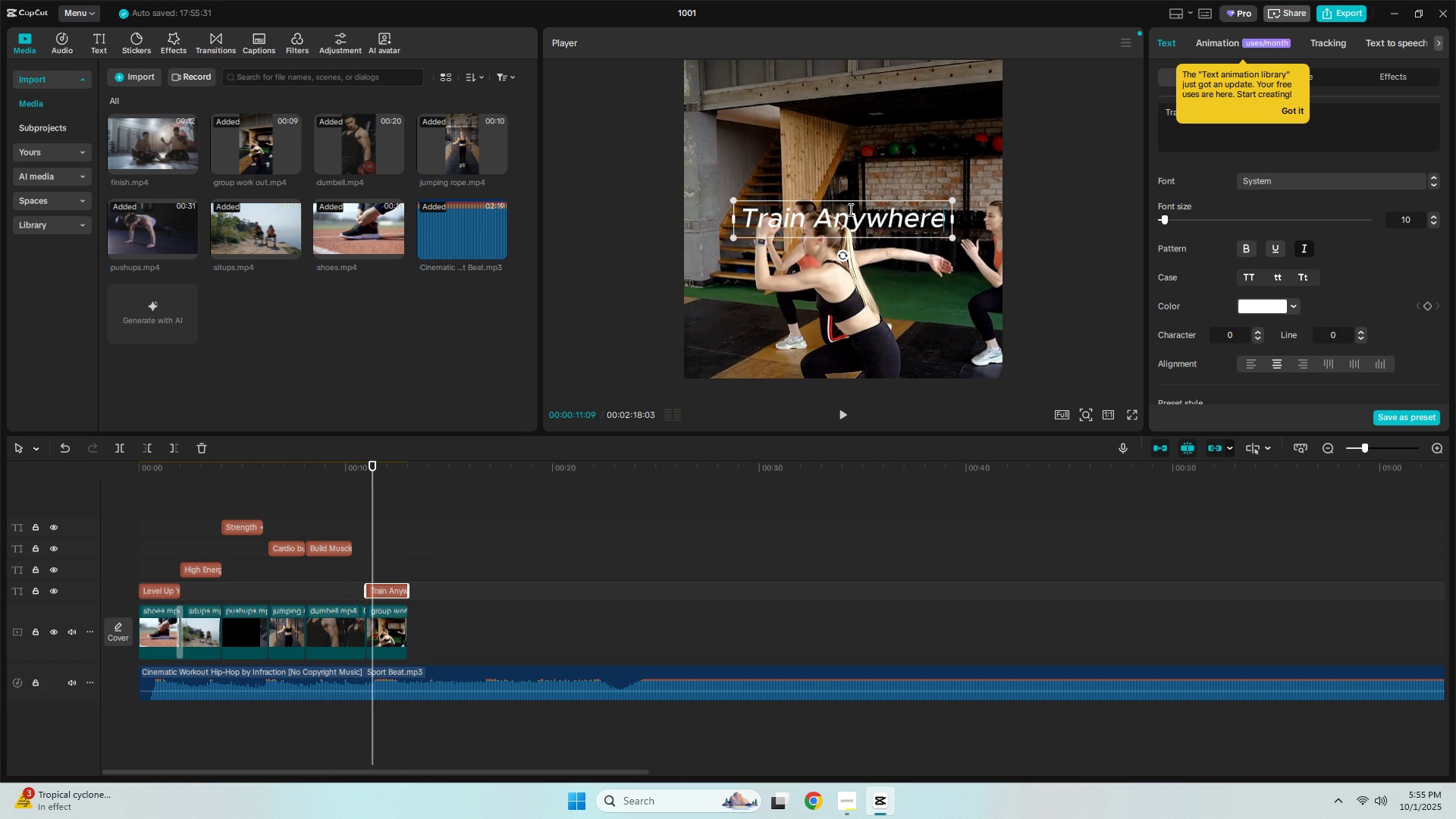 
double_click([306, 478])
 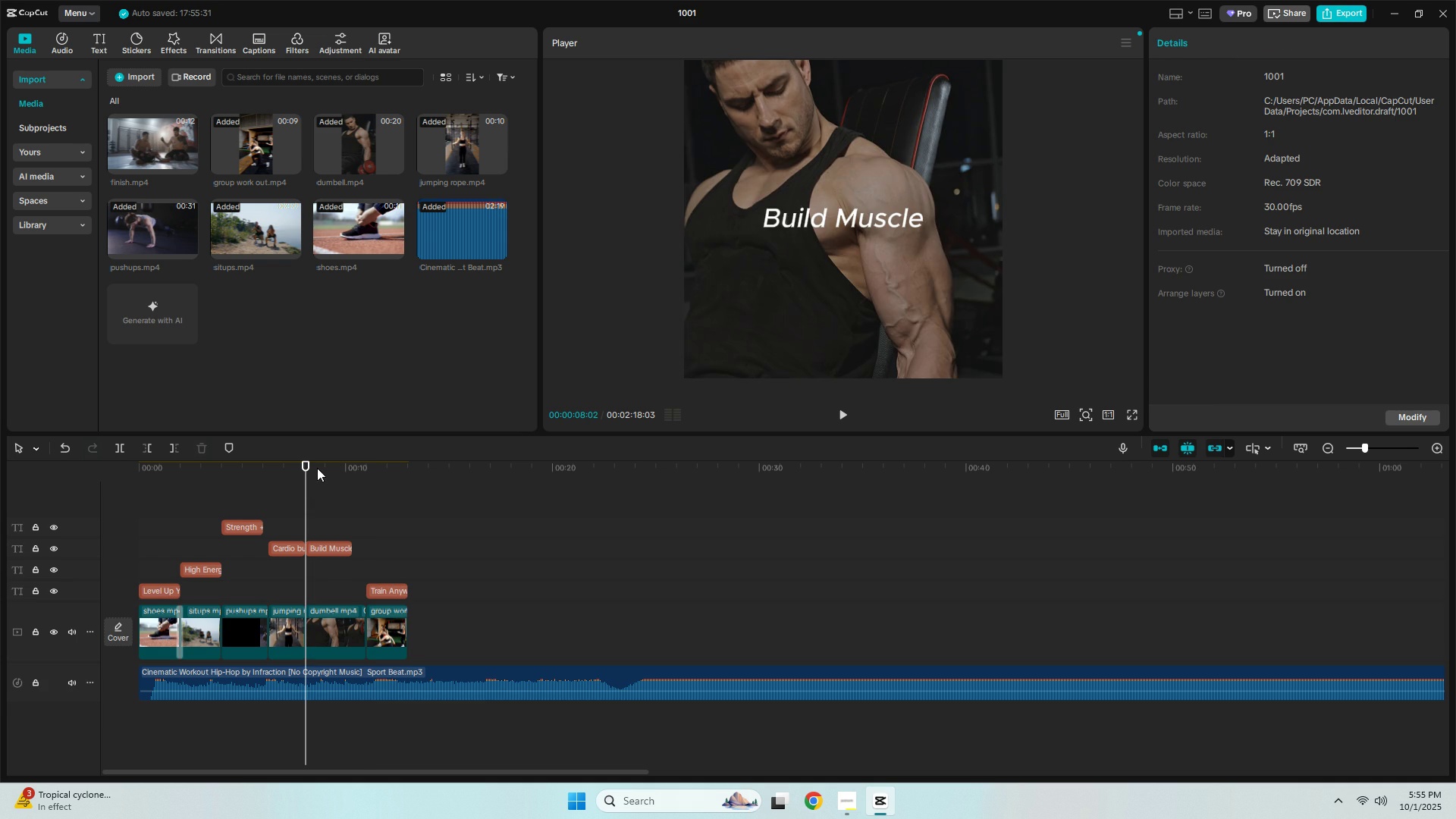 
key(Space)
 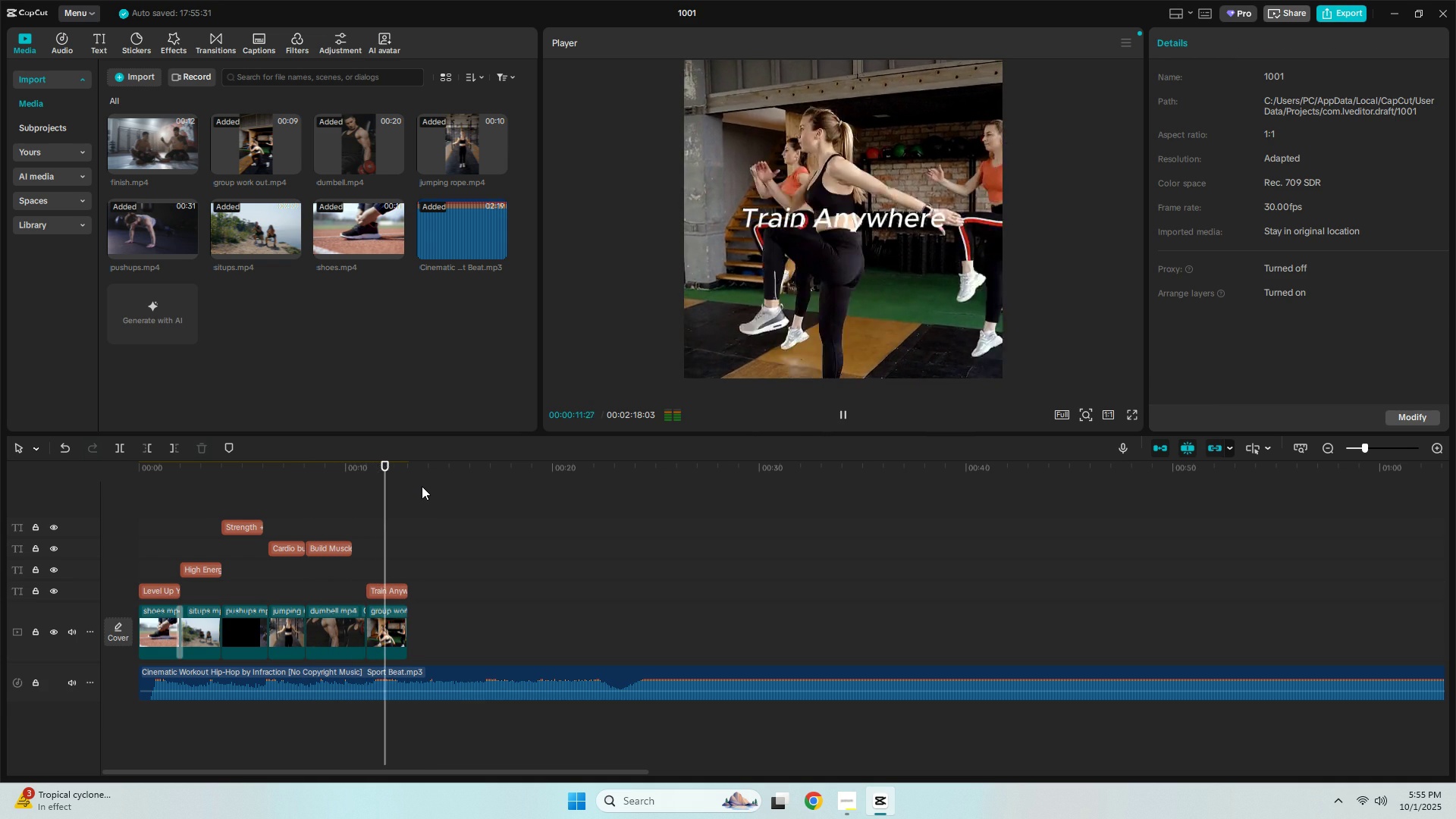 
wait(5.11)
 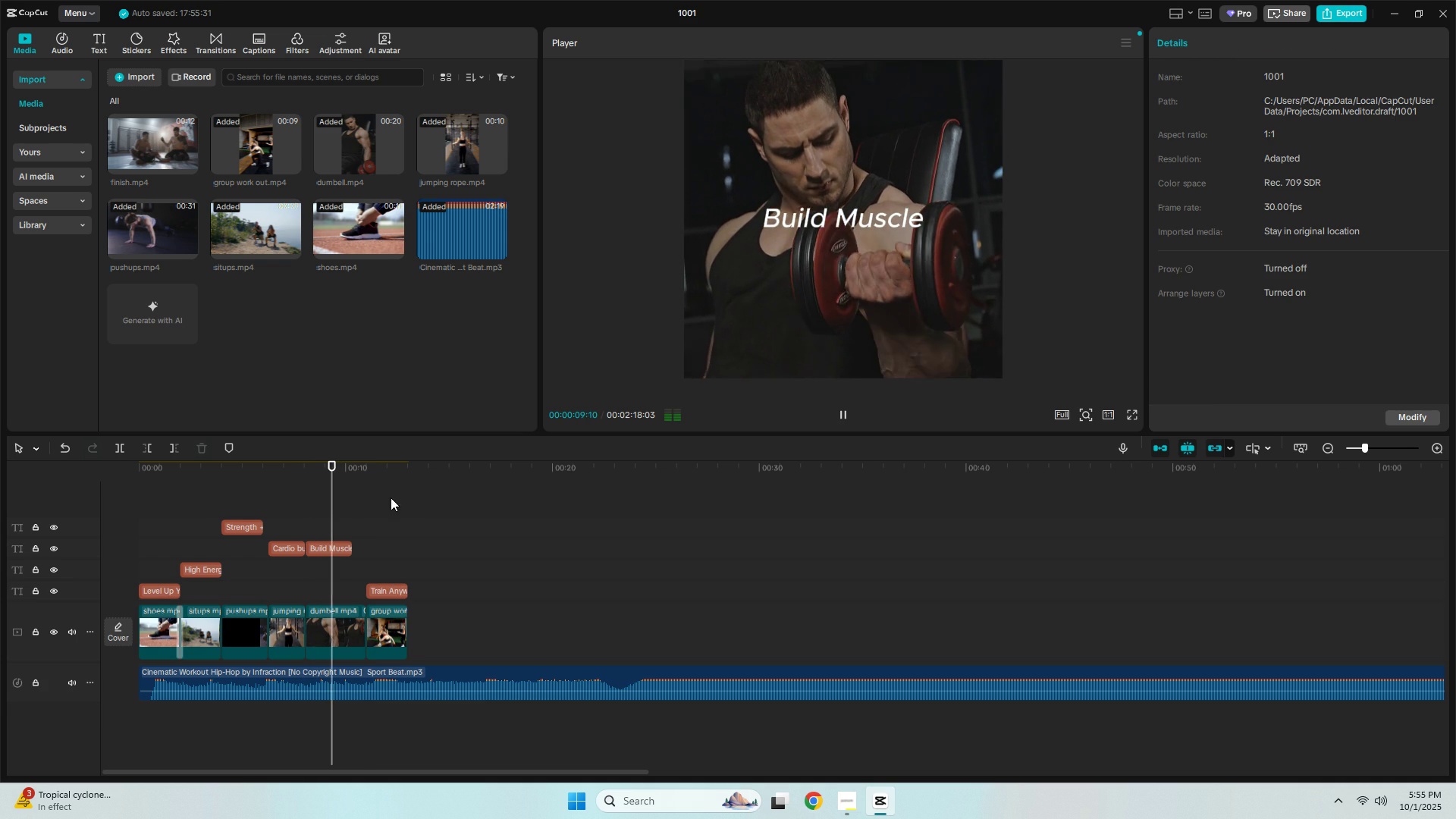 
key(Space)
 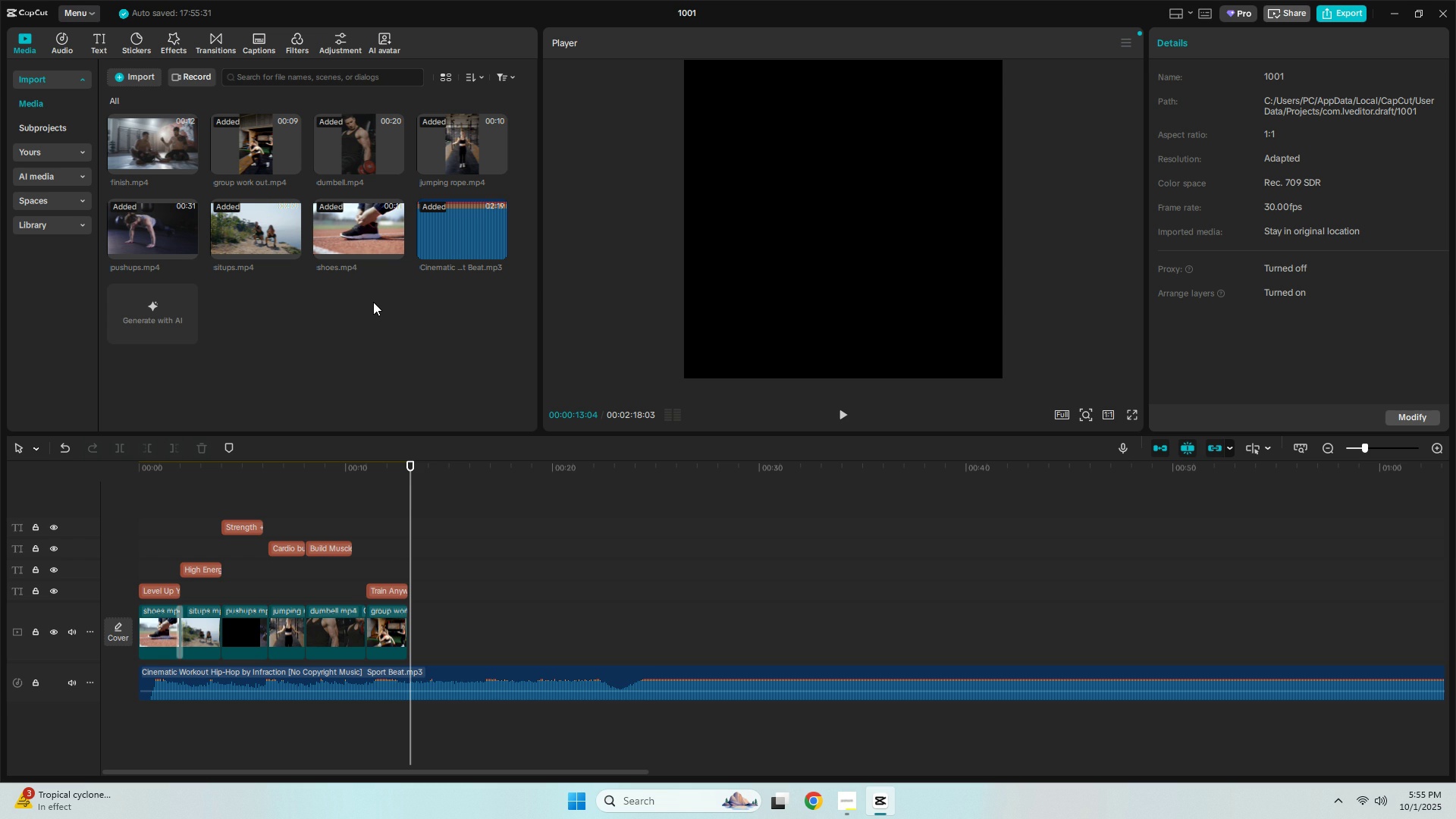 
wait(7.81)
 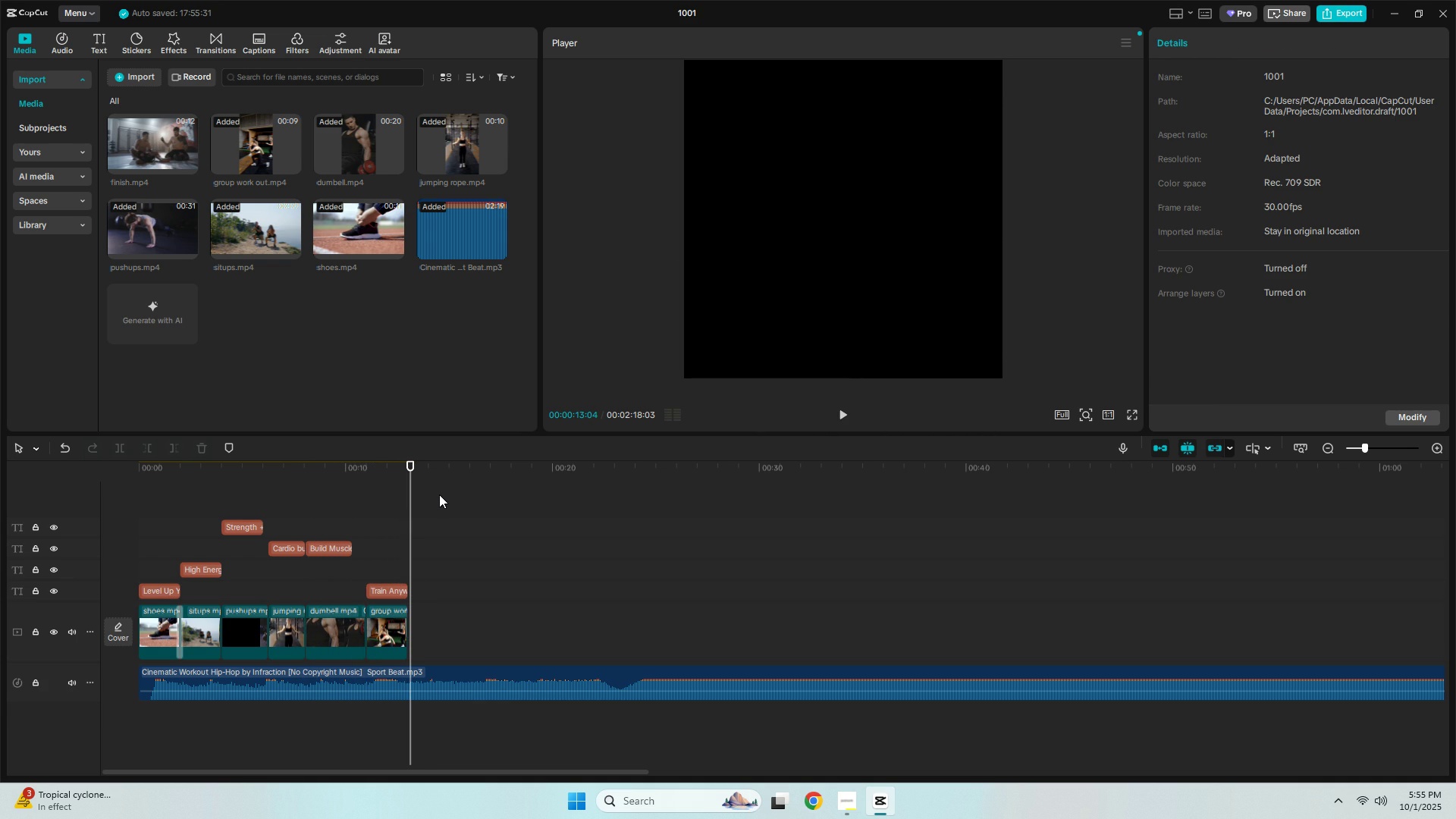 
left_click([157, 150])